 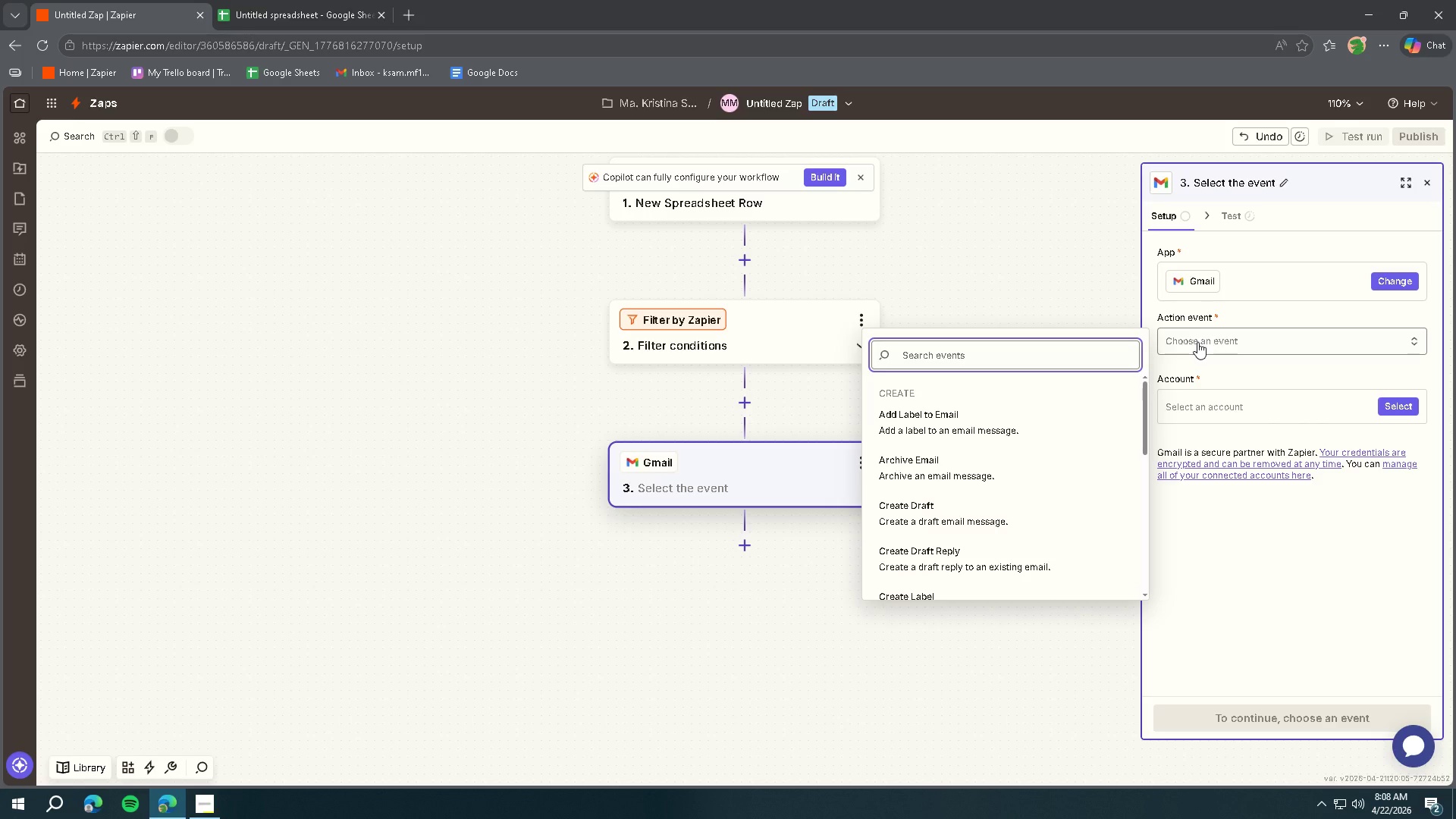 
scroll: coordinate [1038, 424], scroll_direction: down, amount: 4.0
 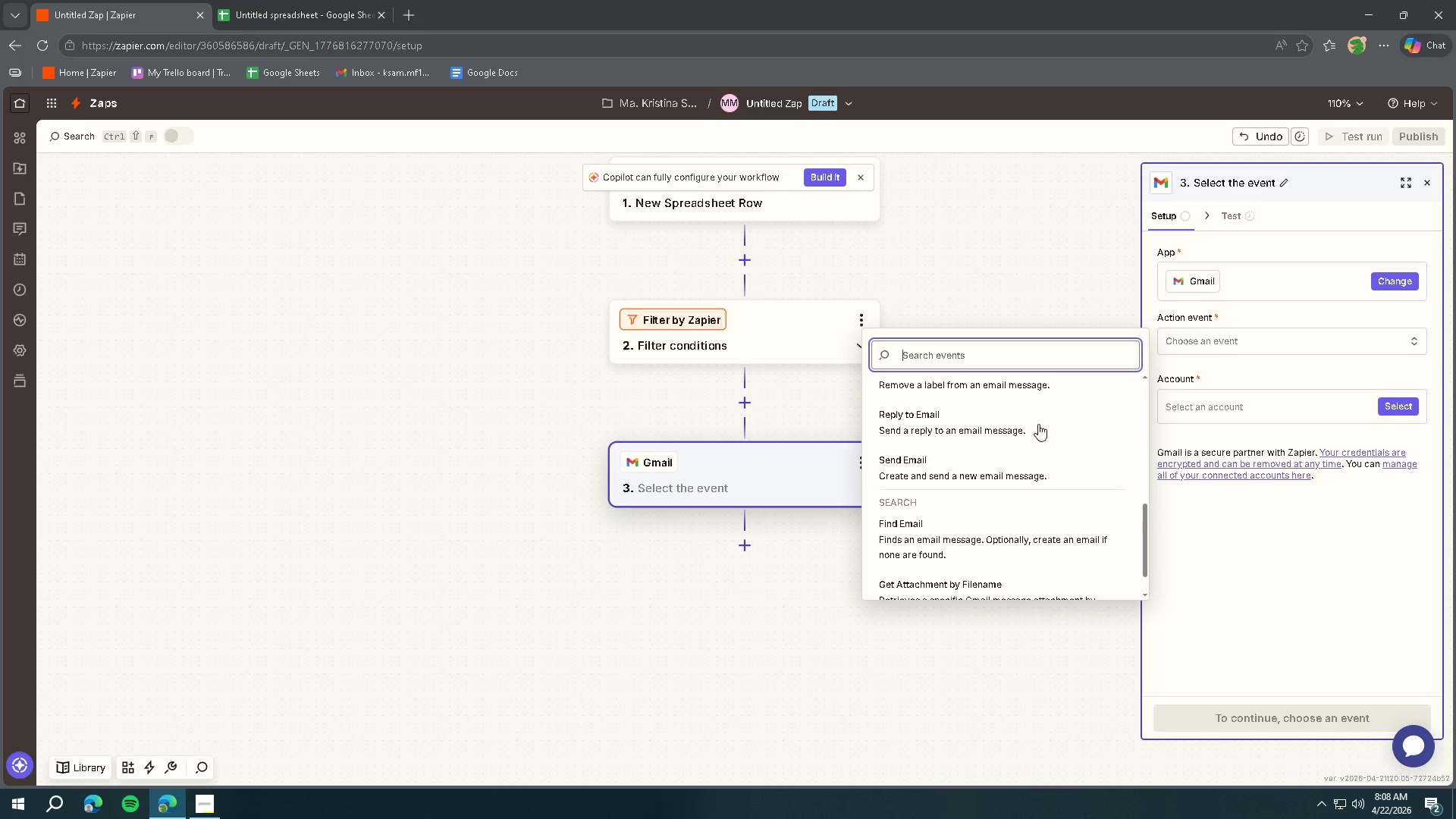 
left_click([982, 470])
 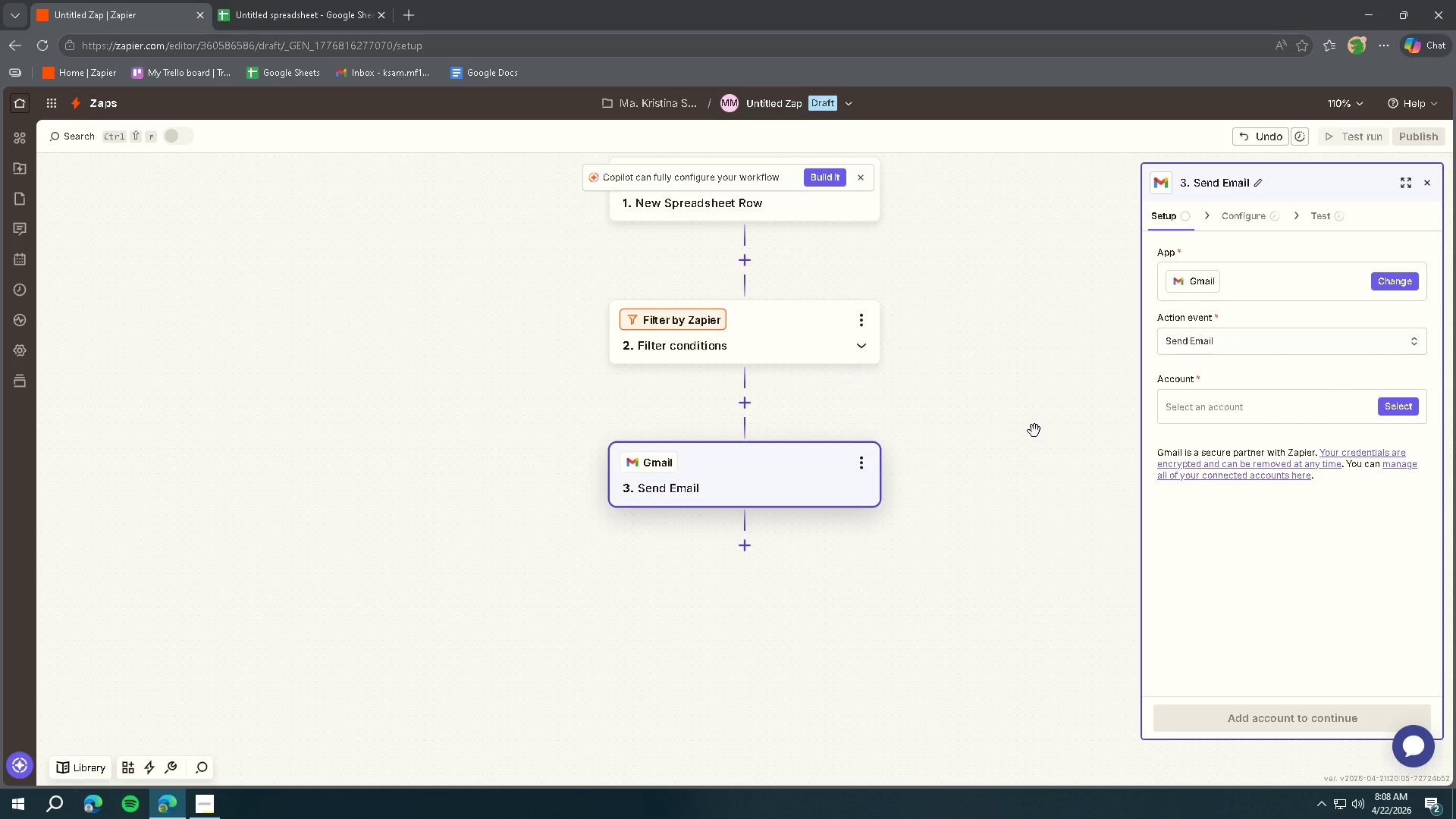 
left_click([792, 349])
 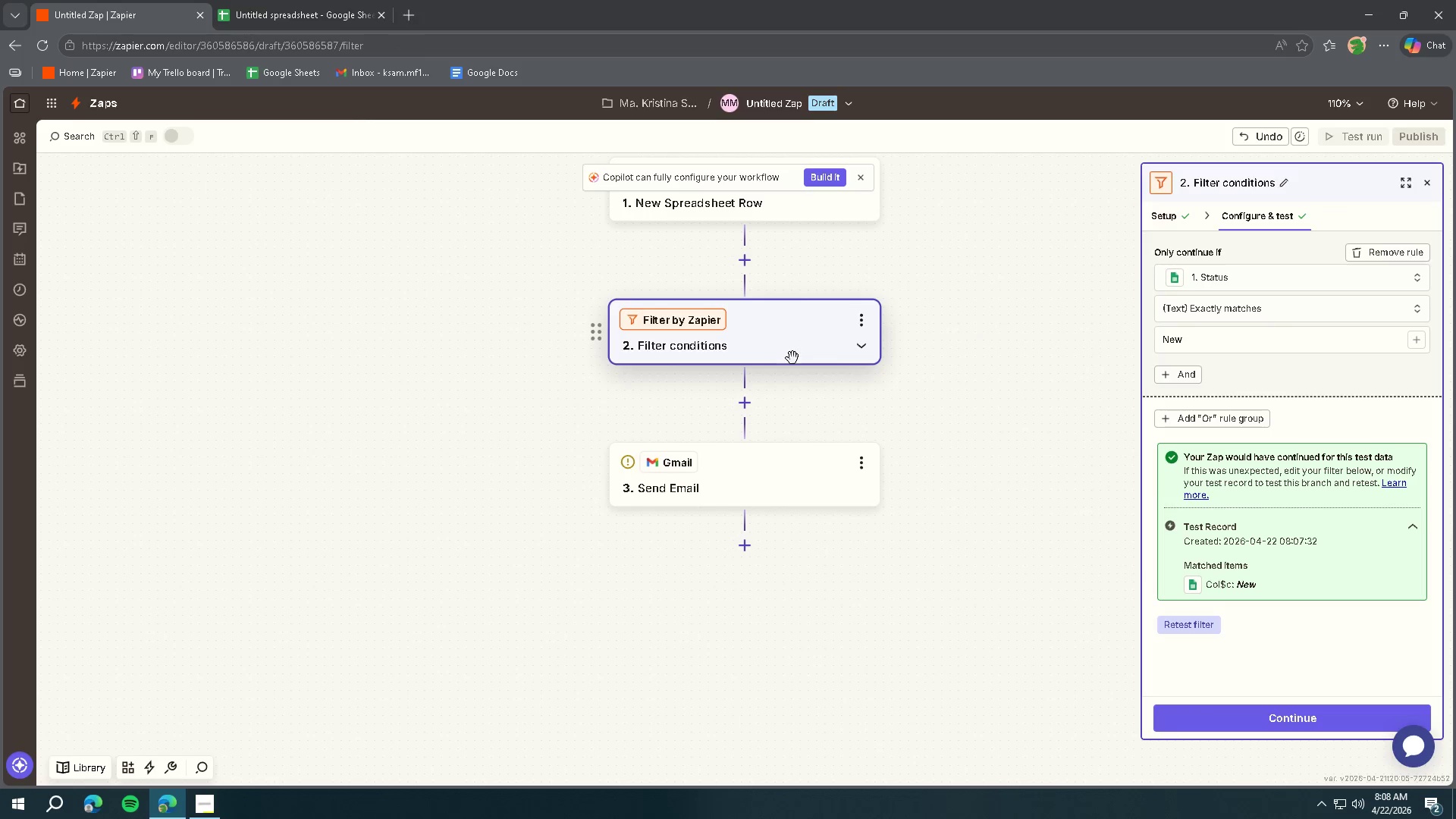 
left_click([774, 467])
 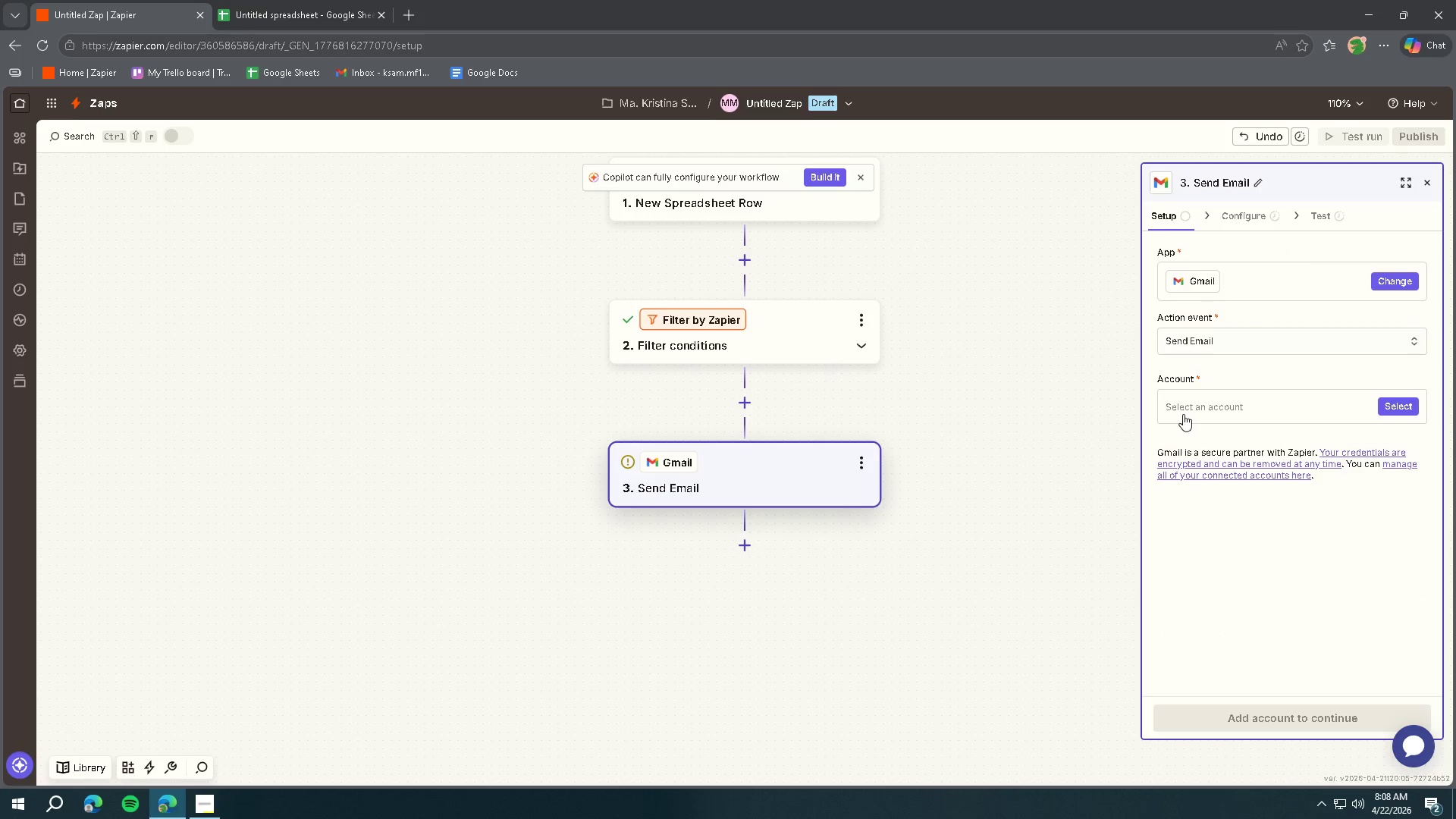 
left_click([1392, 400])
 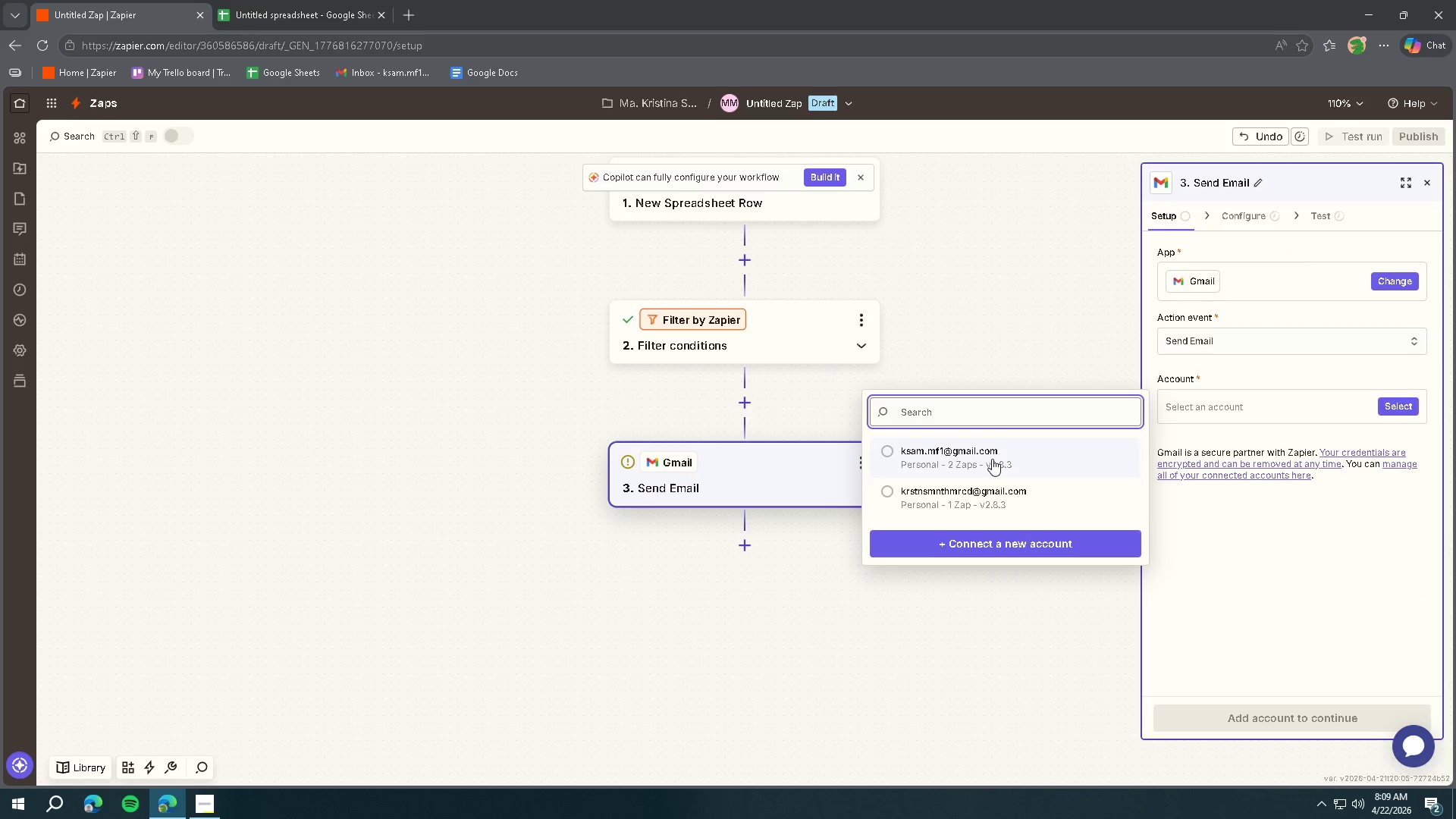 
left_click([992, 459])
 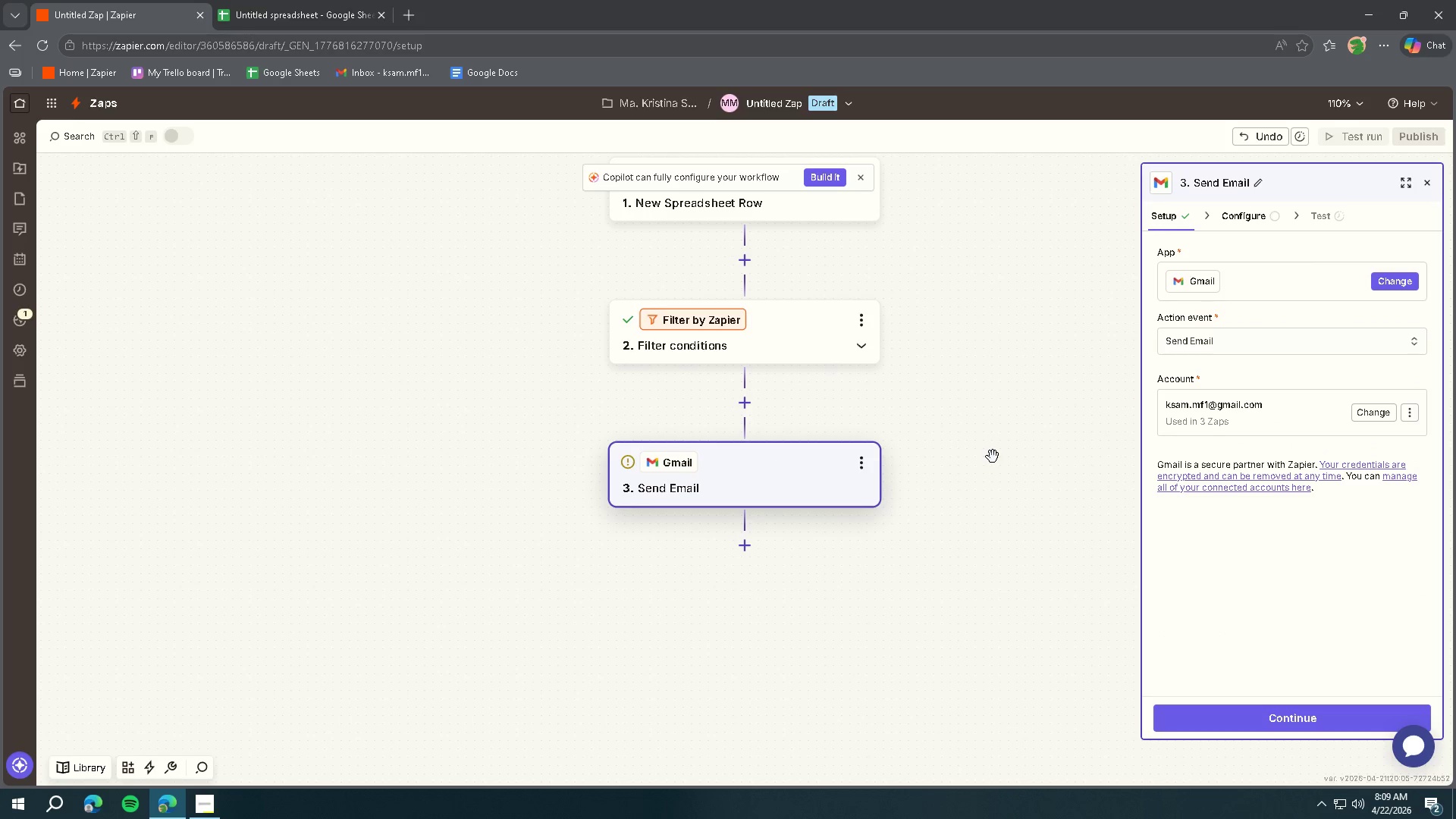 
left_click([1235, 216])
 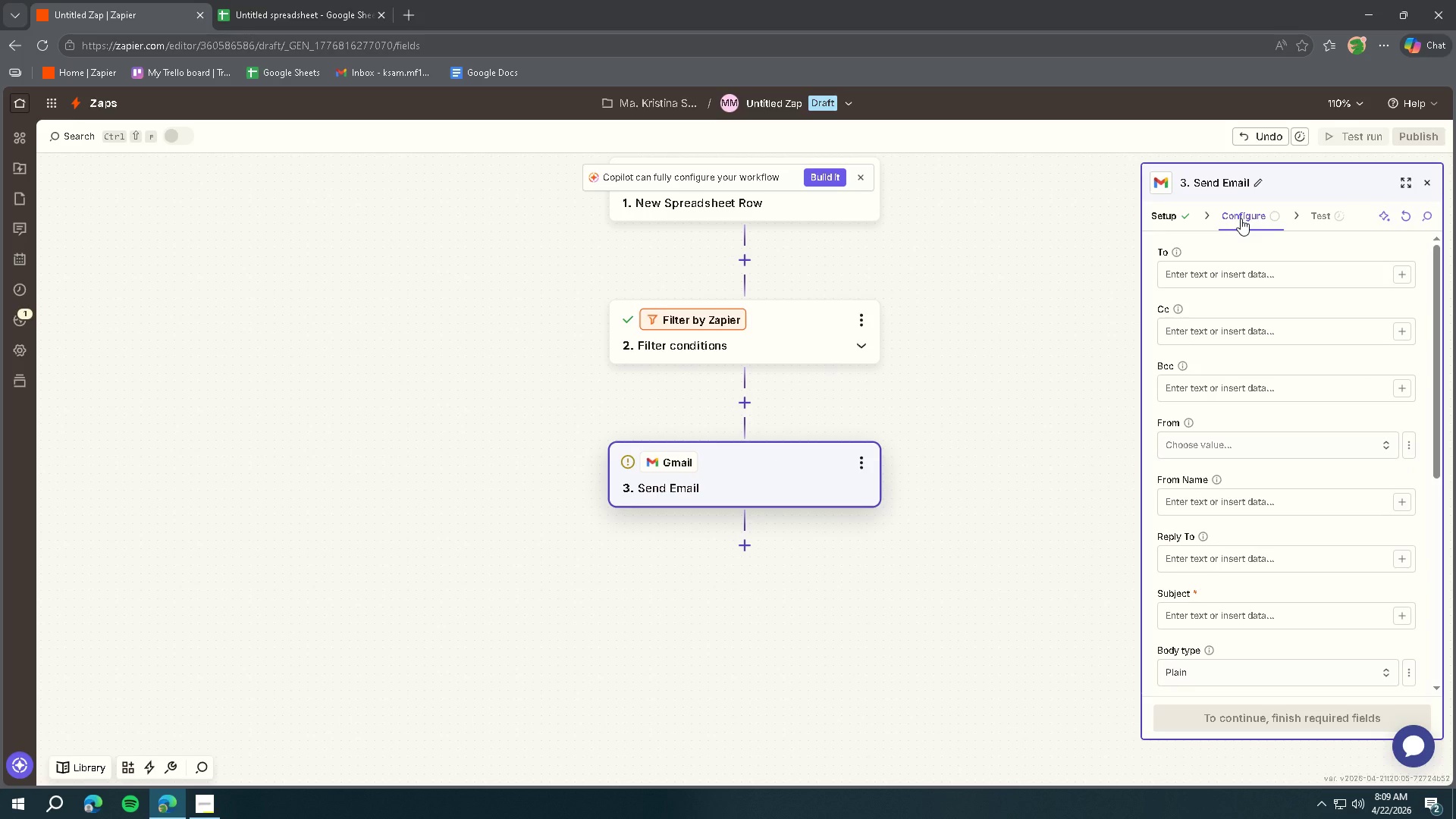 
wait(5.94)
 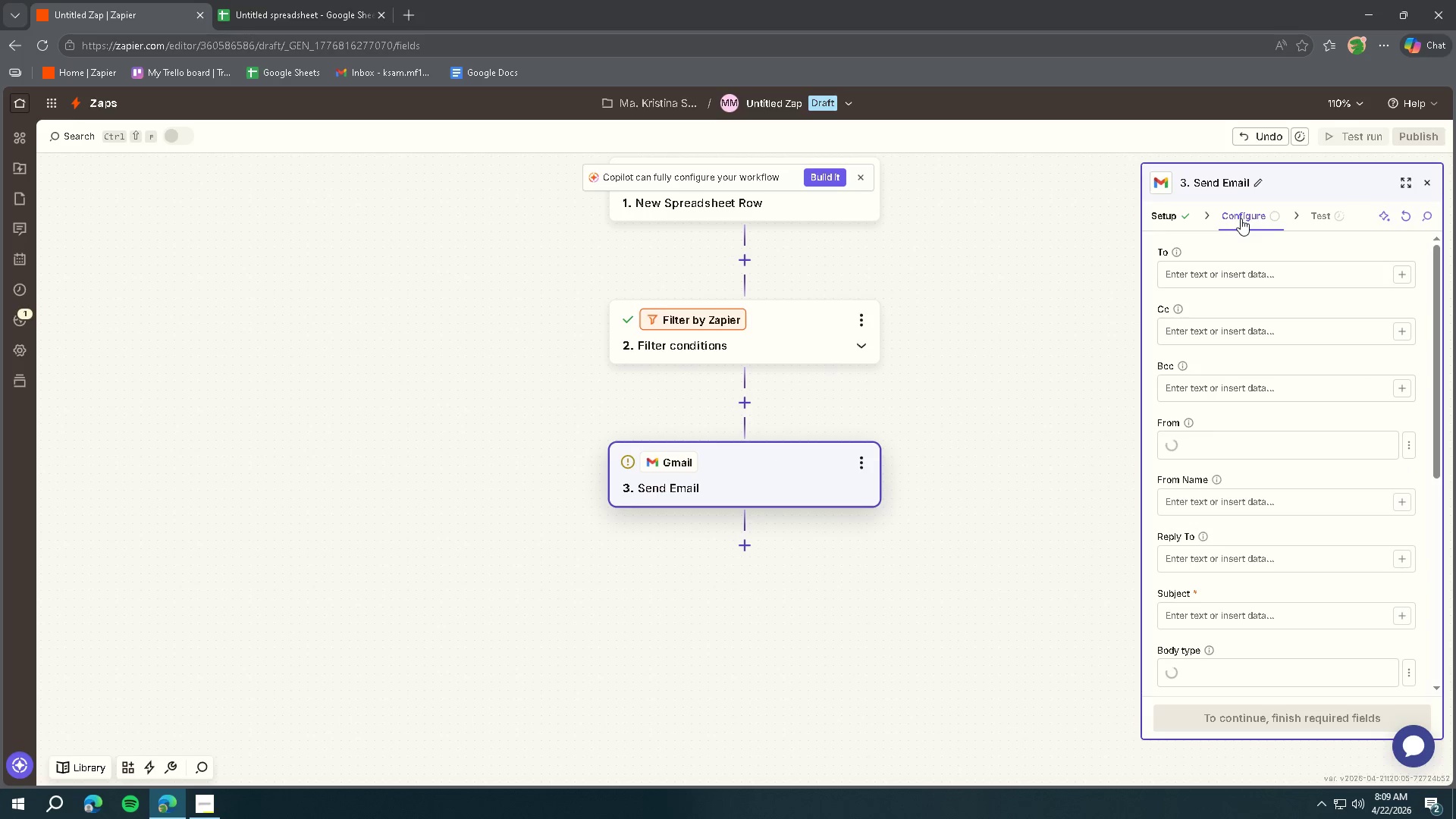 
left_click([1271, 268])
 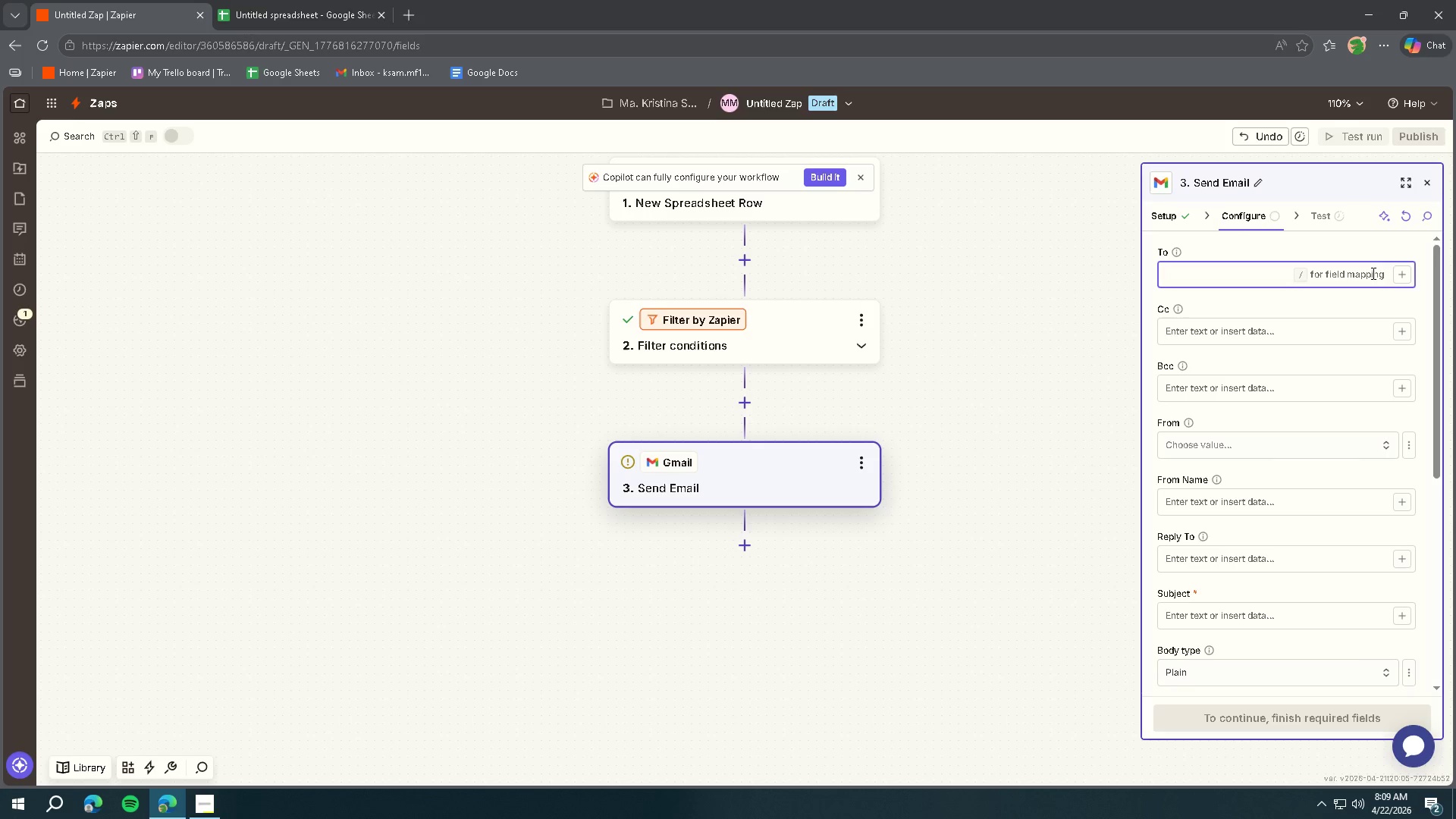 
left_click([1398, 271])
 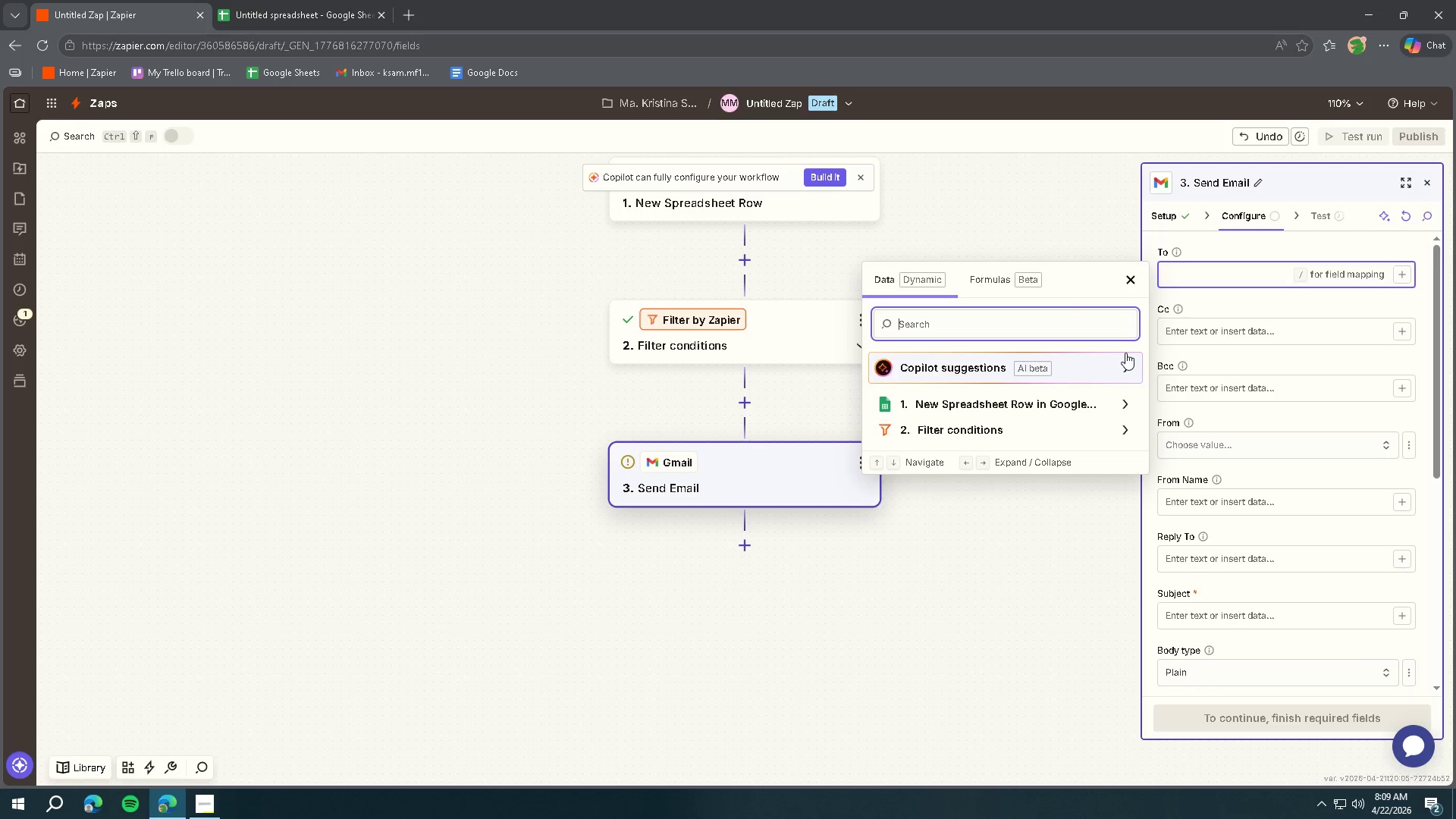 
left_click([1103, 395])
 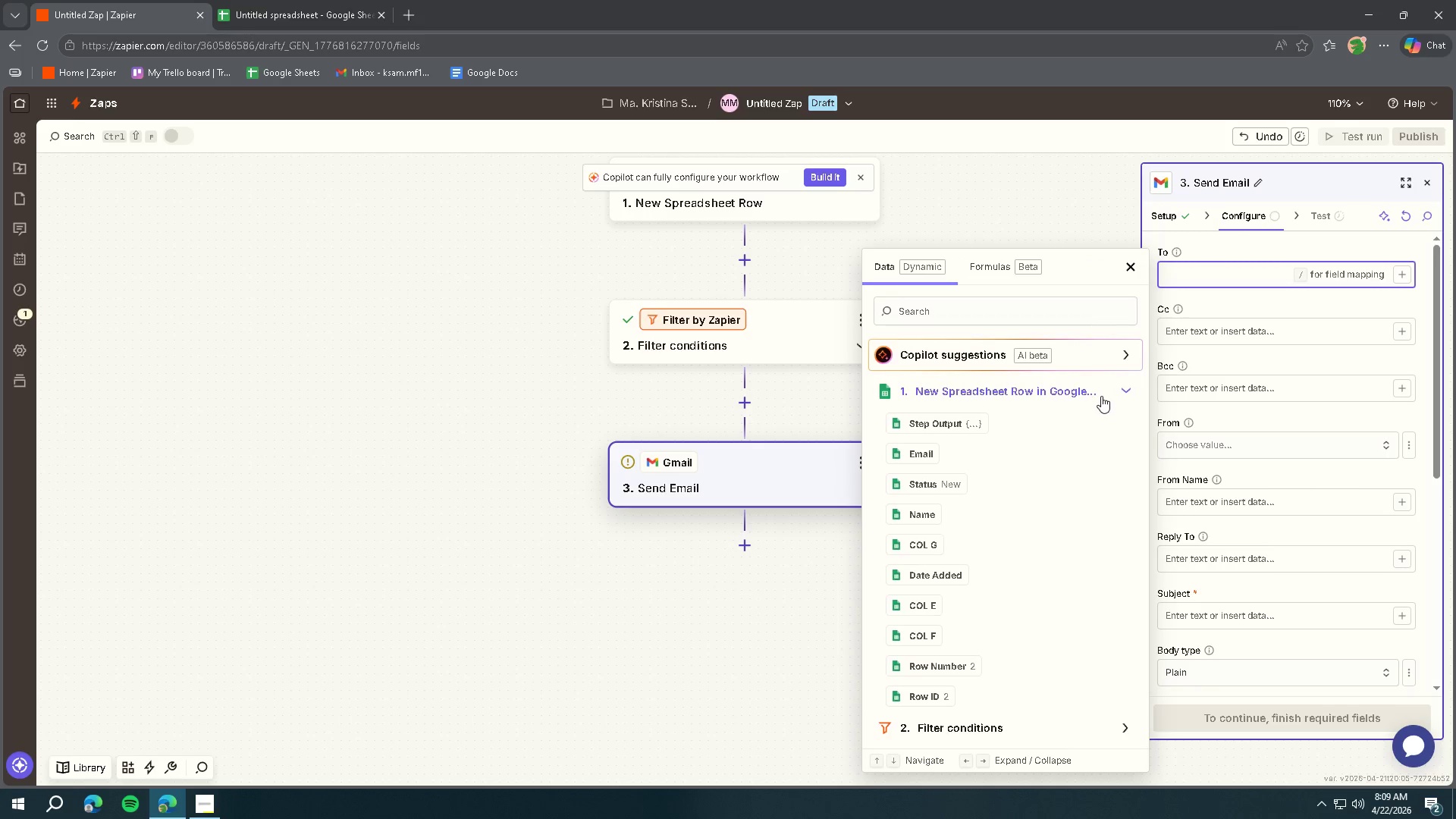 
scroll: coordinate [1067, 439], scroll_direction: down, amount: 1.0
 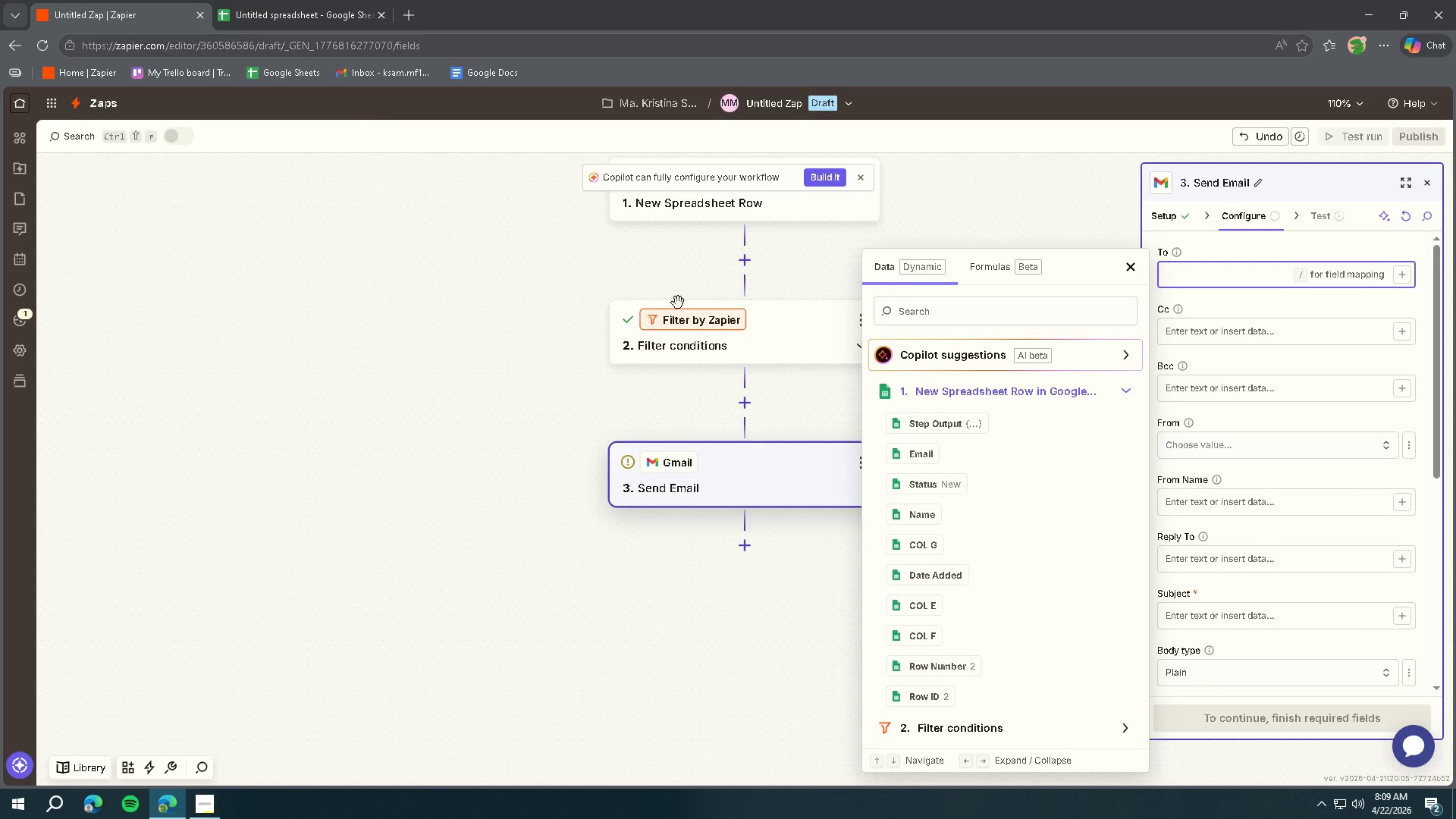 
left_click([902, 454])
 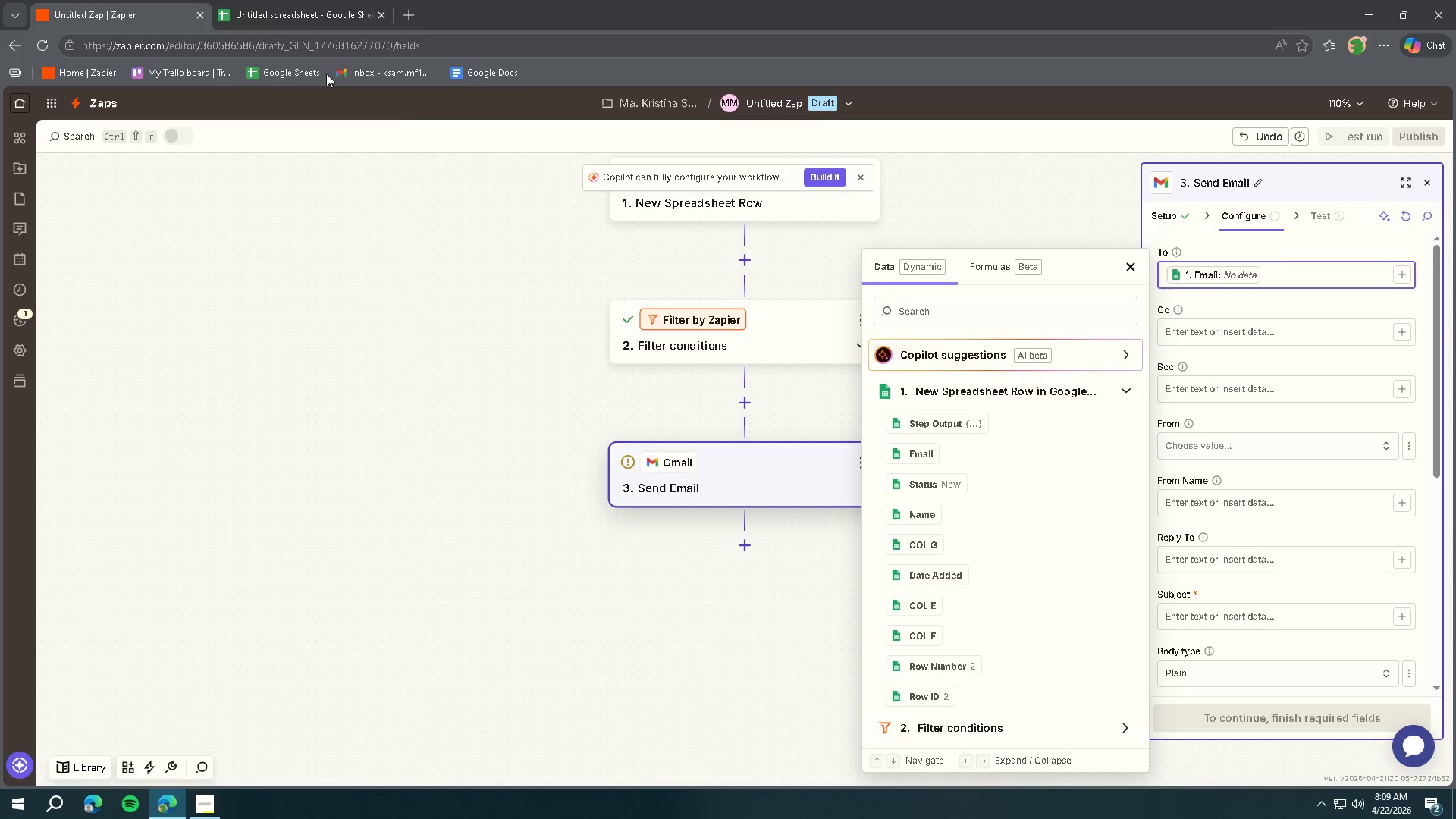 
left_click([293, 12])
 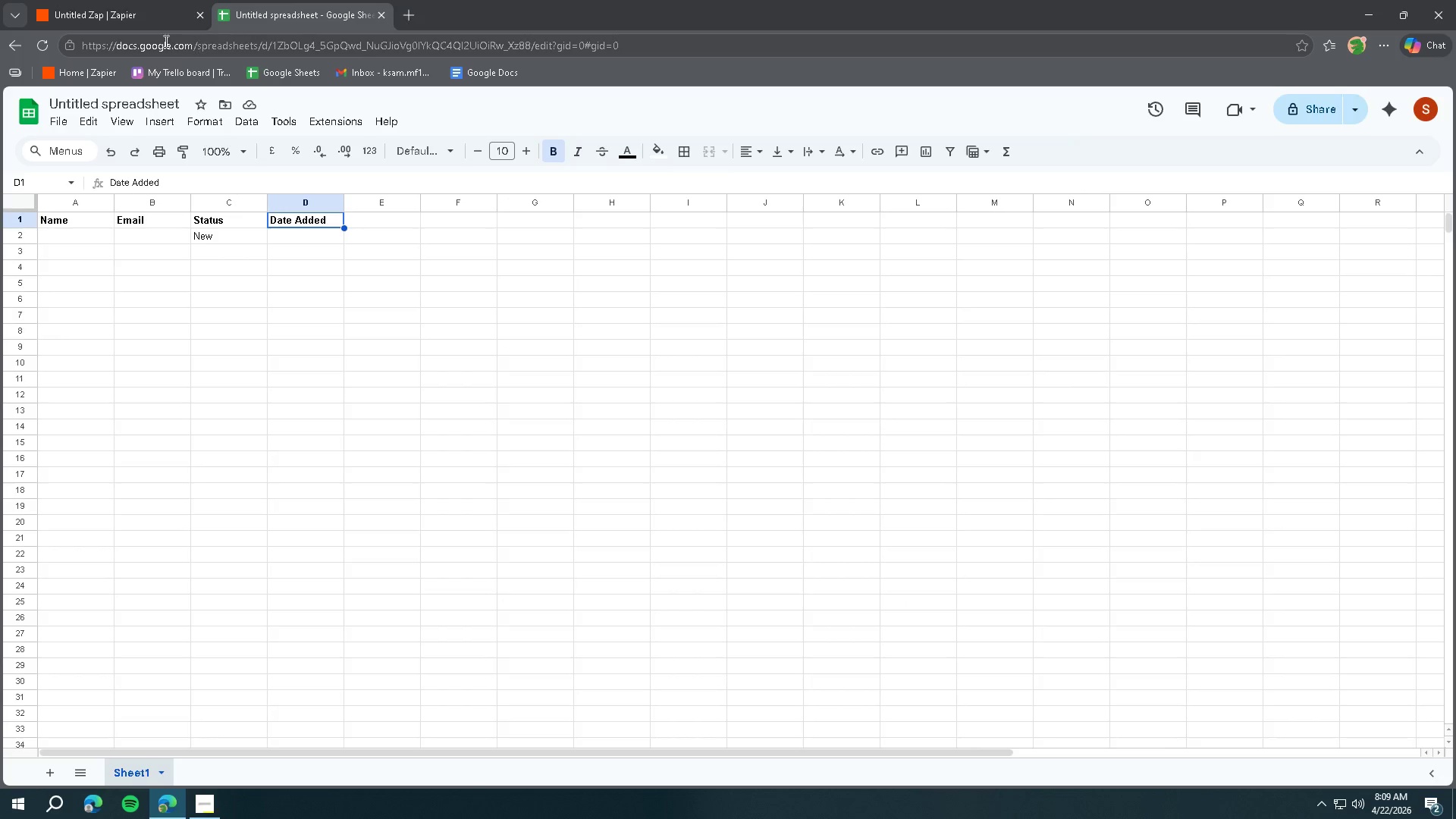 
left_click([133, 20])
 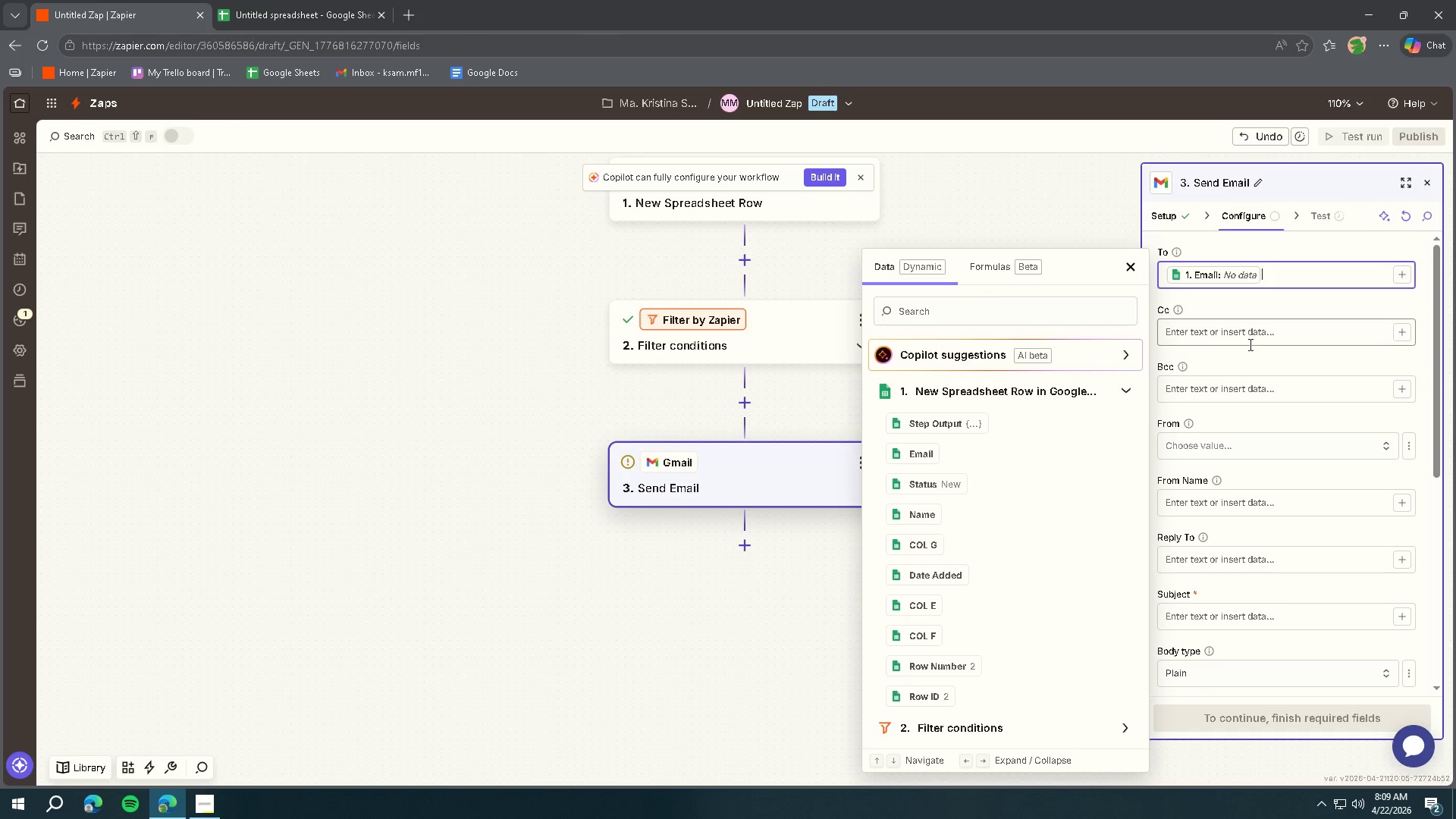 
left_click([1250, 340])
 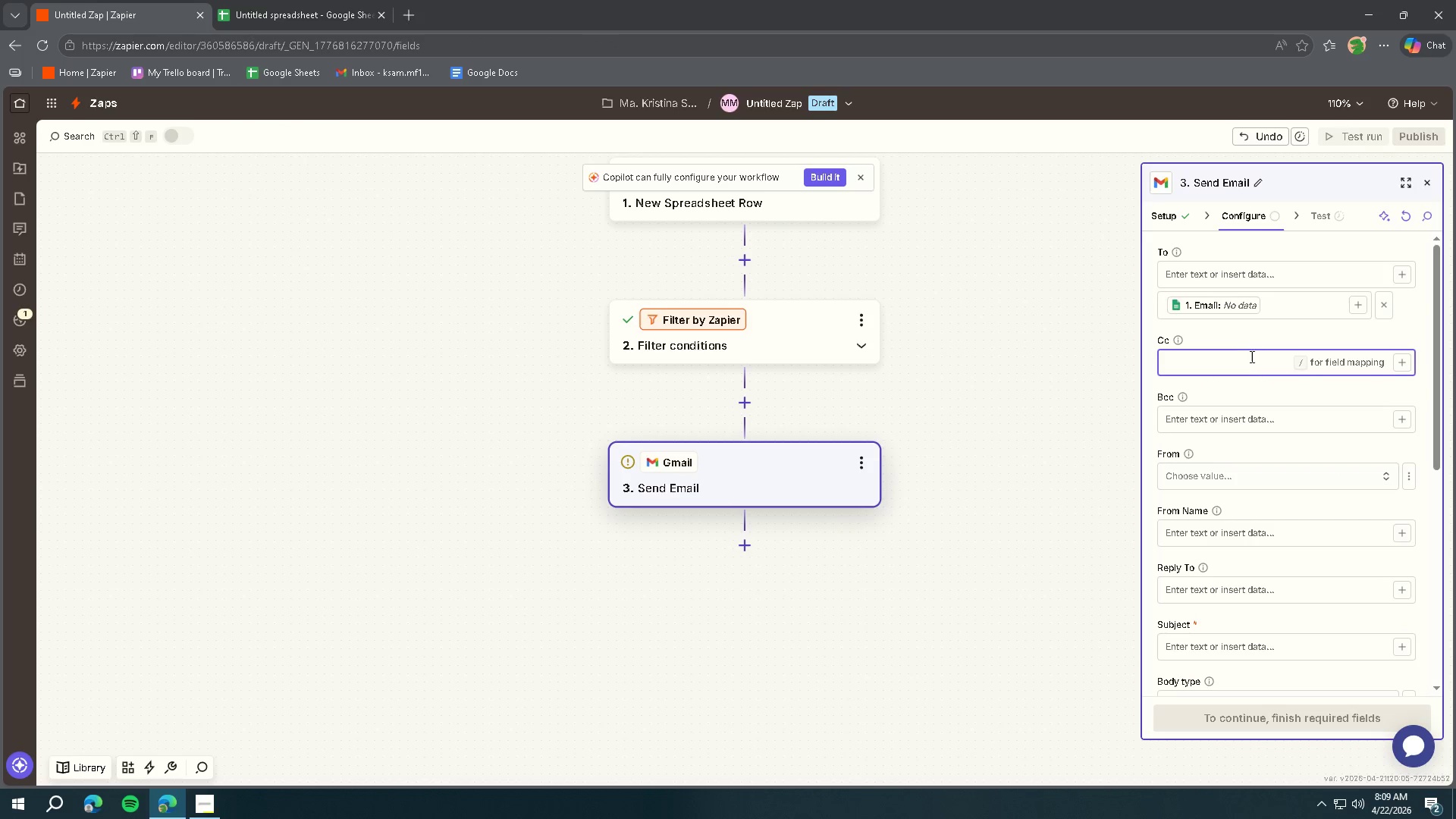 
left_click([1229, 422])
 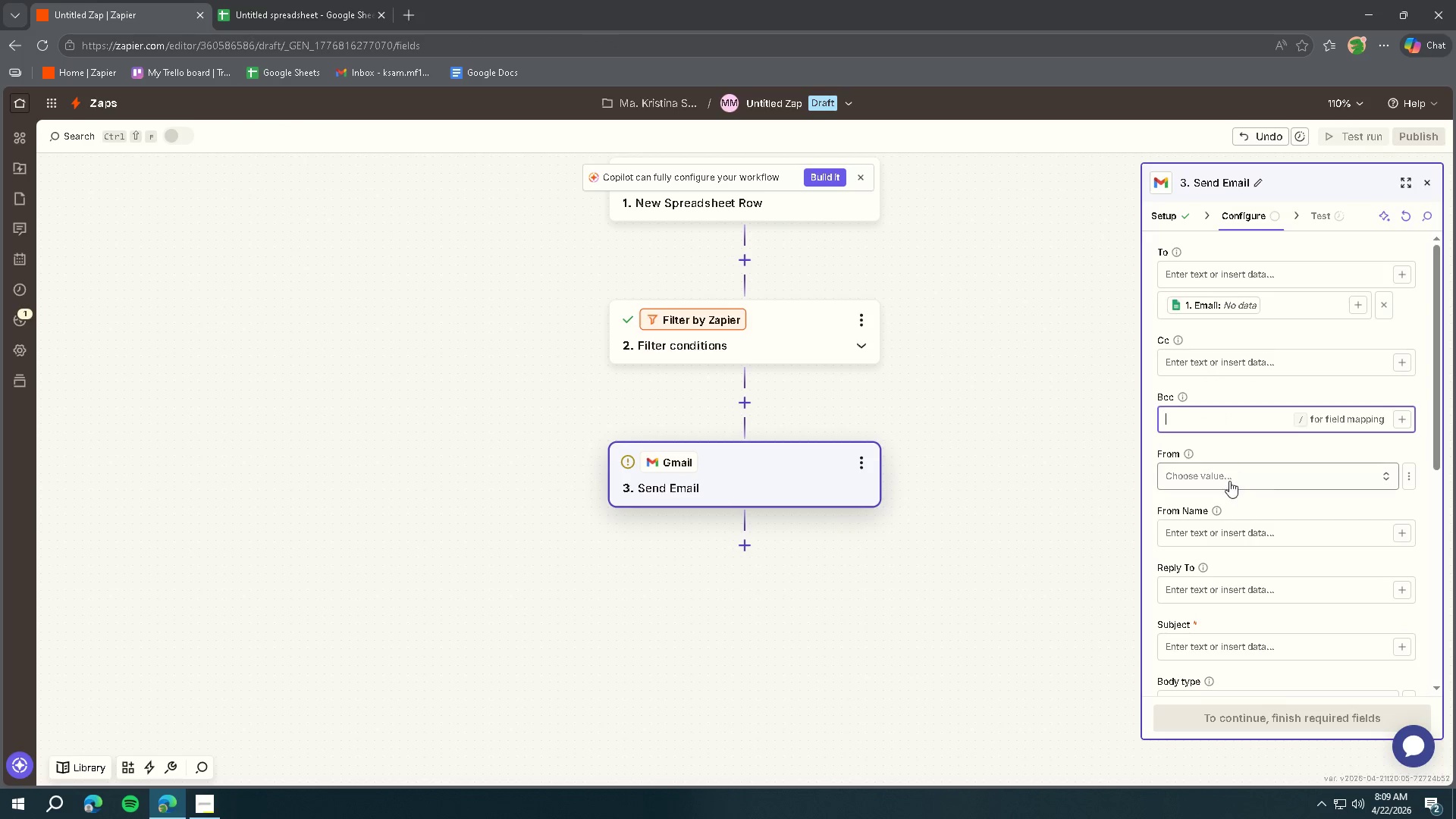 
left_click([1229, 482])
 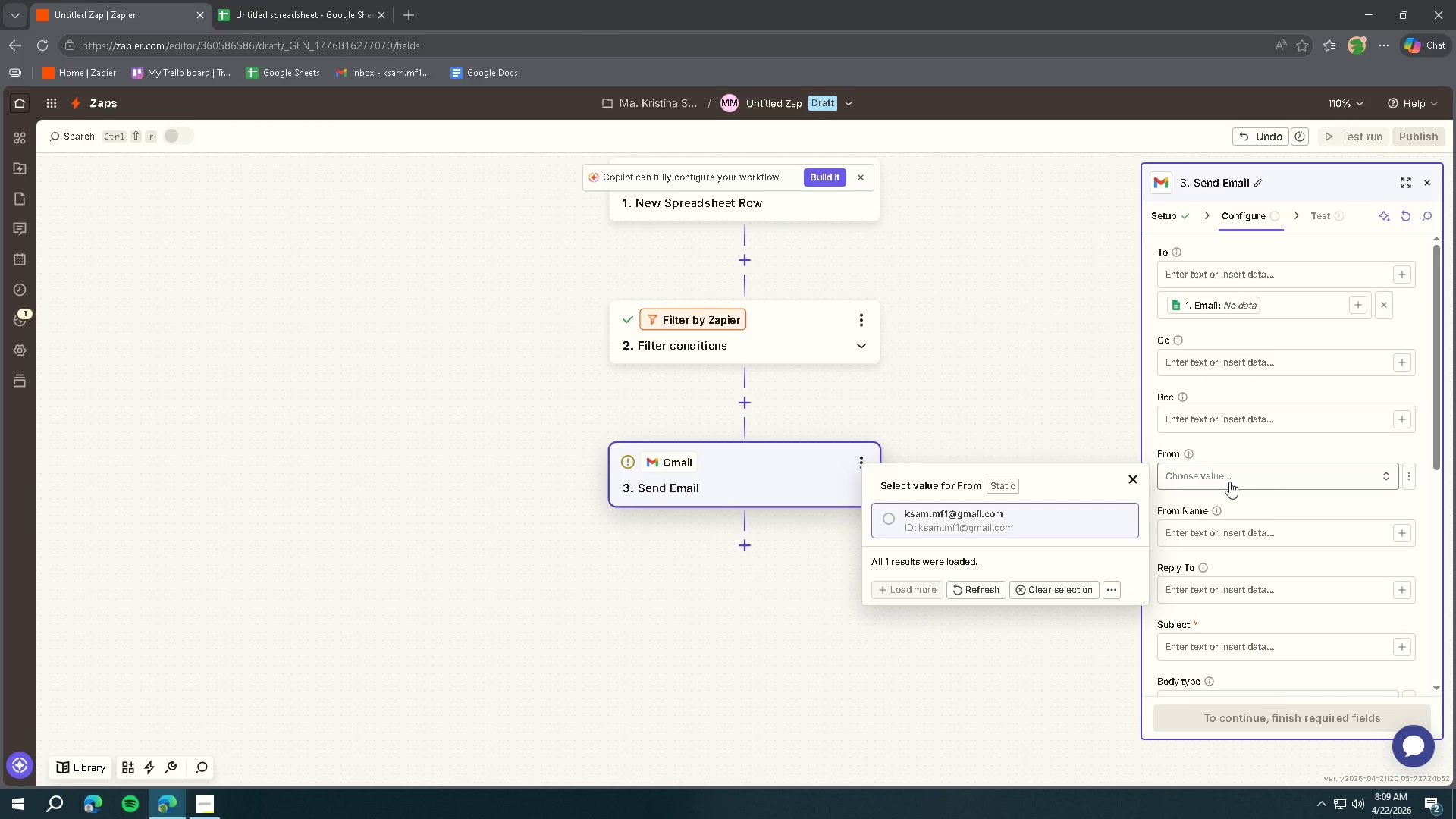 
left_click([894, 519])
 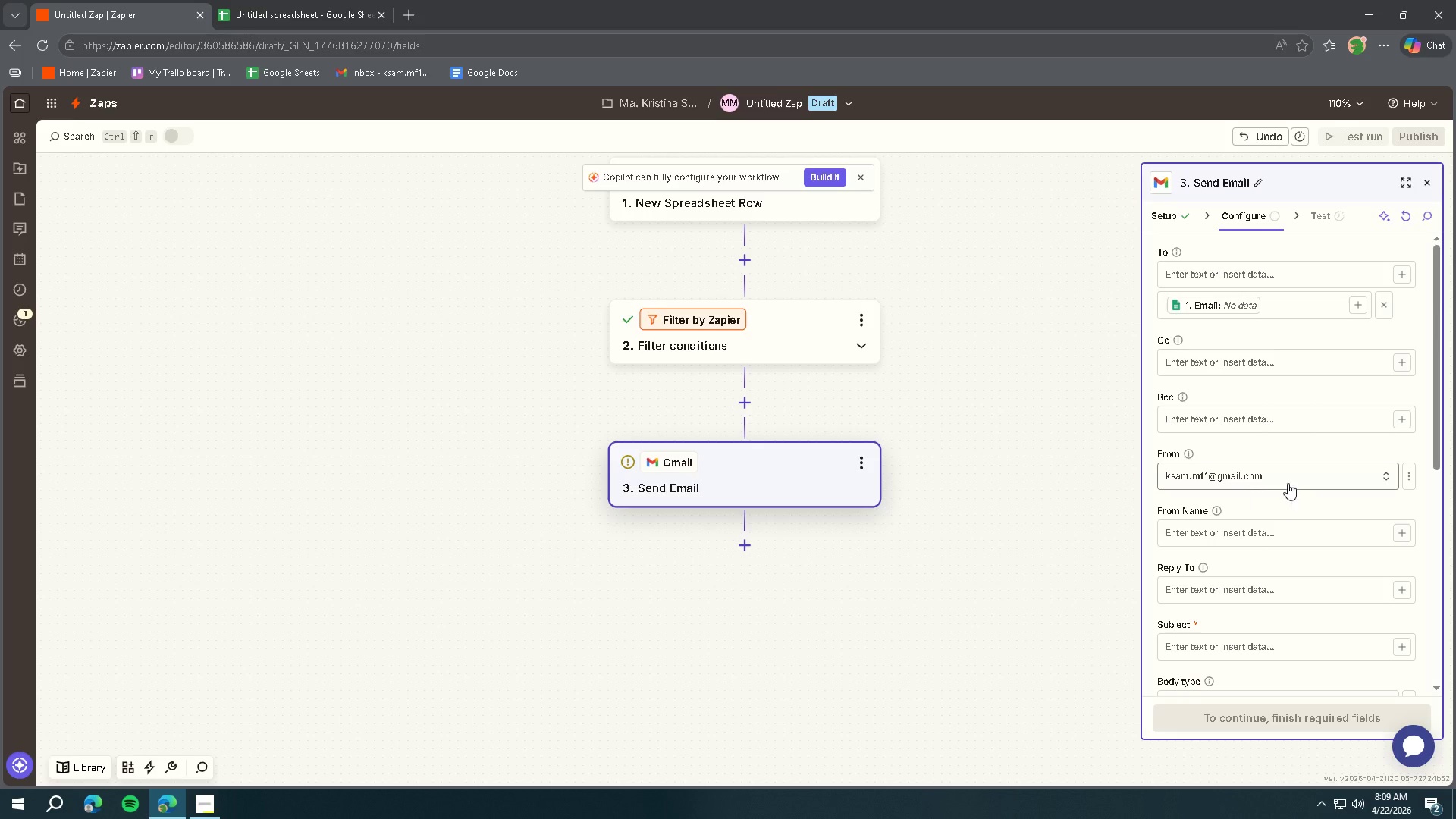 
scroll: coordinate [1298, 466], scroll_direction: down, amount: 3.0
 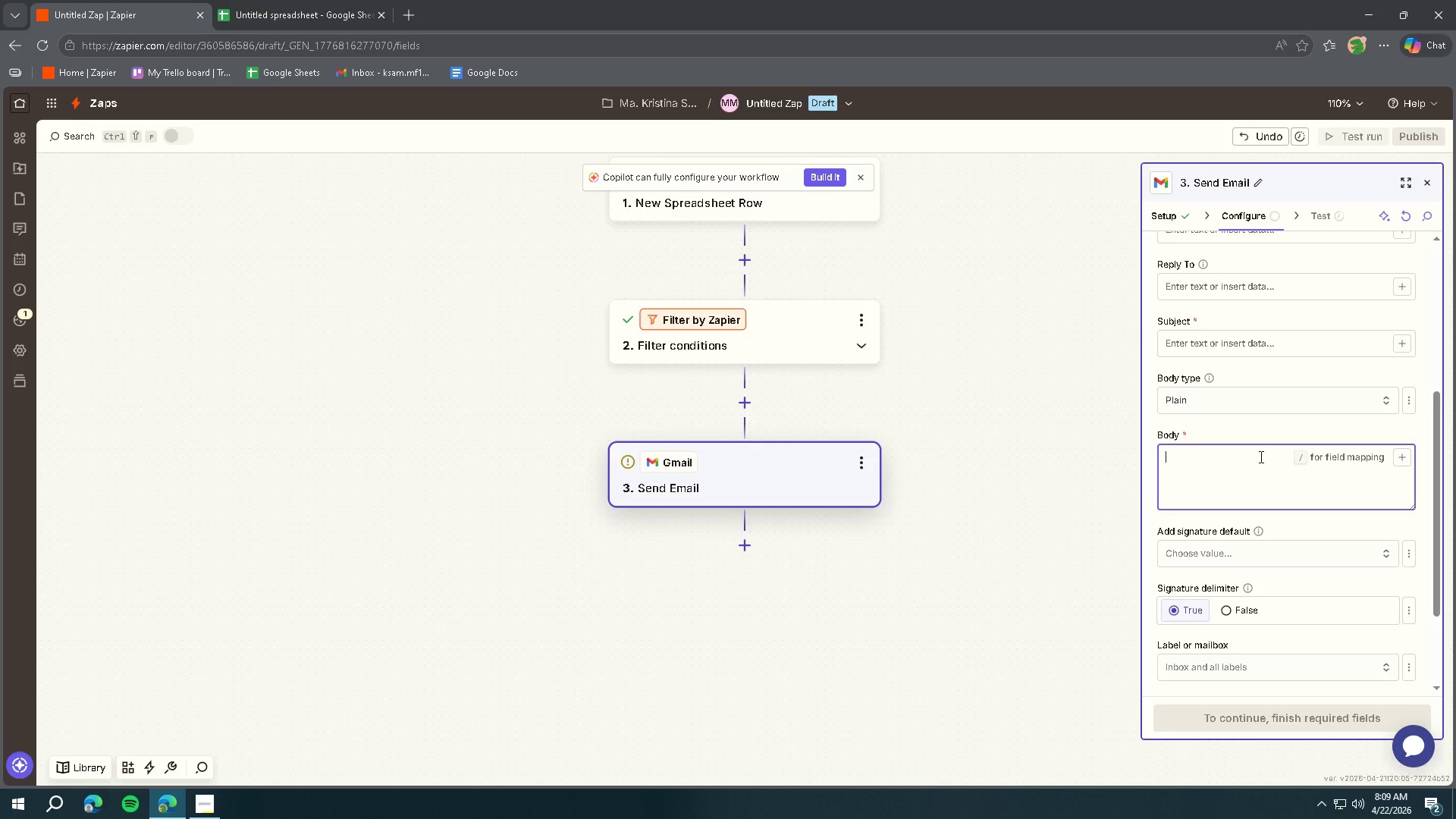 
type(Hi )
 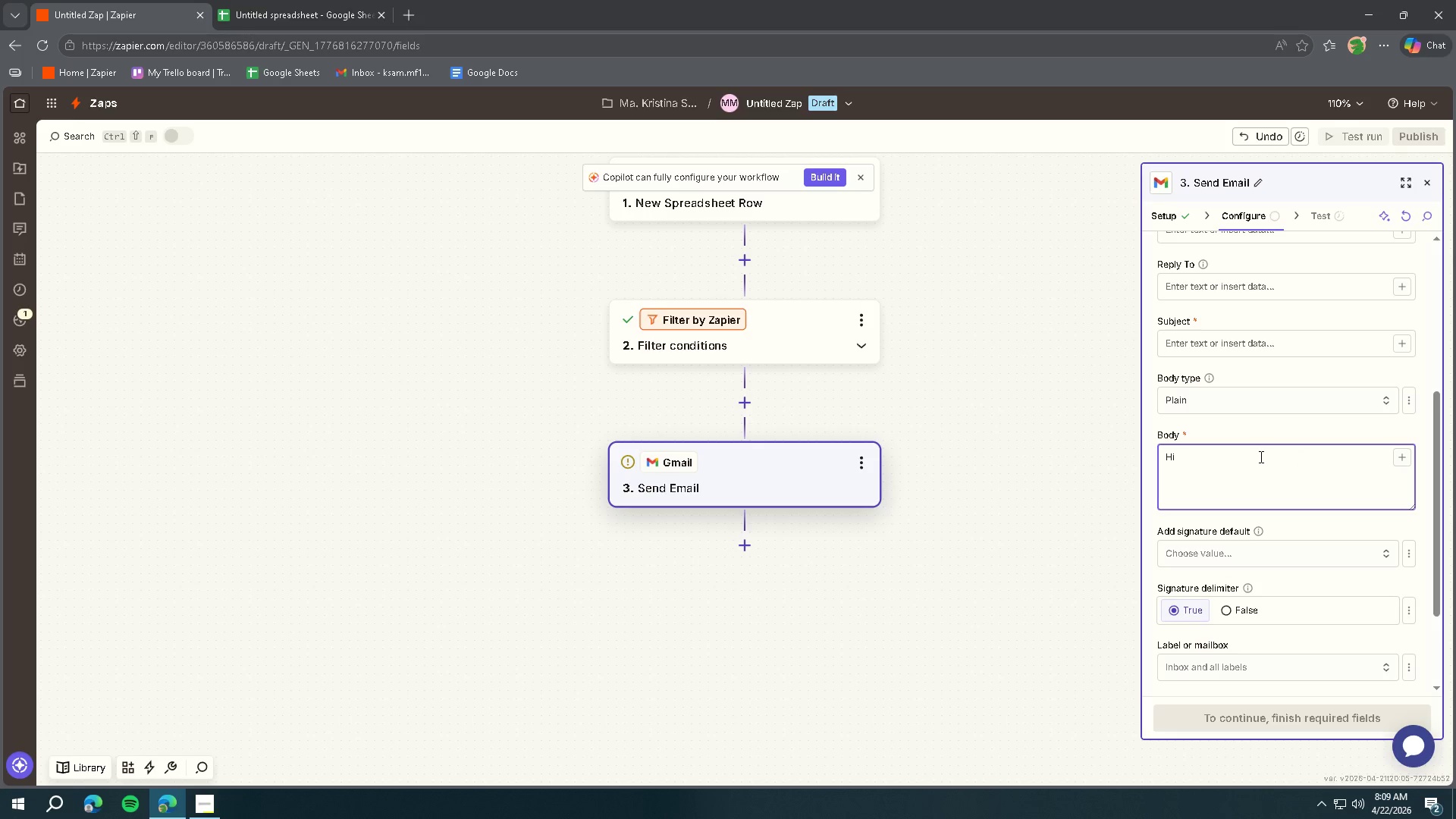 
hold_key(key=ShiftRight, duration=1.51)
 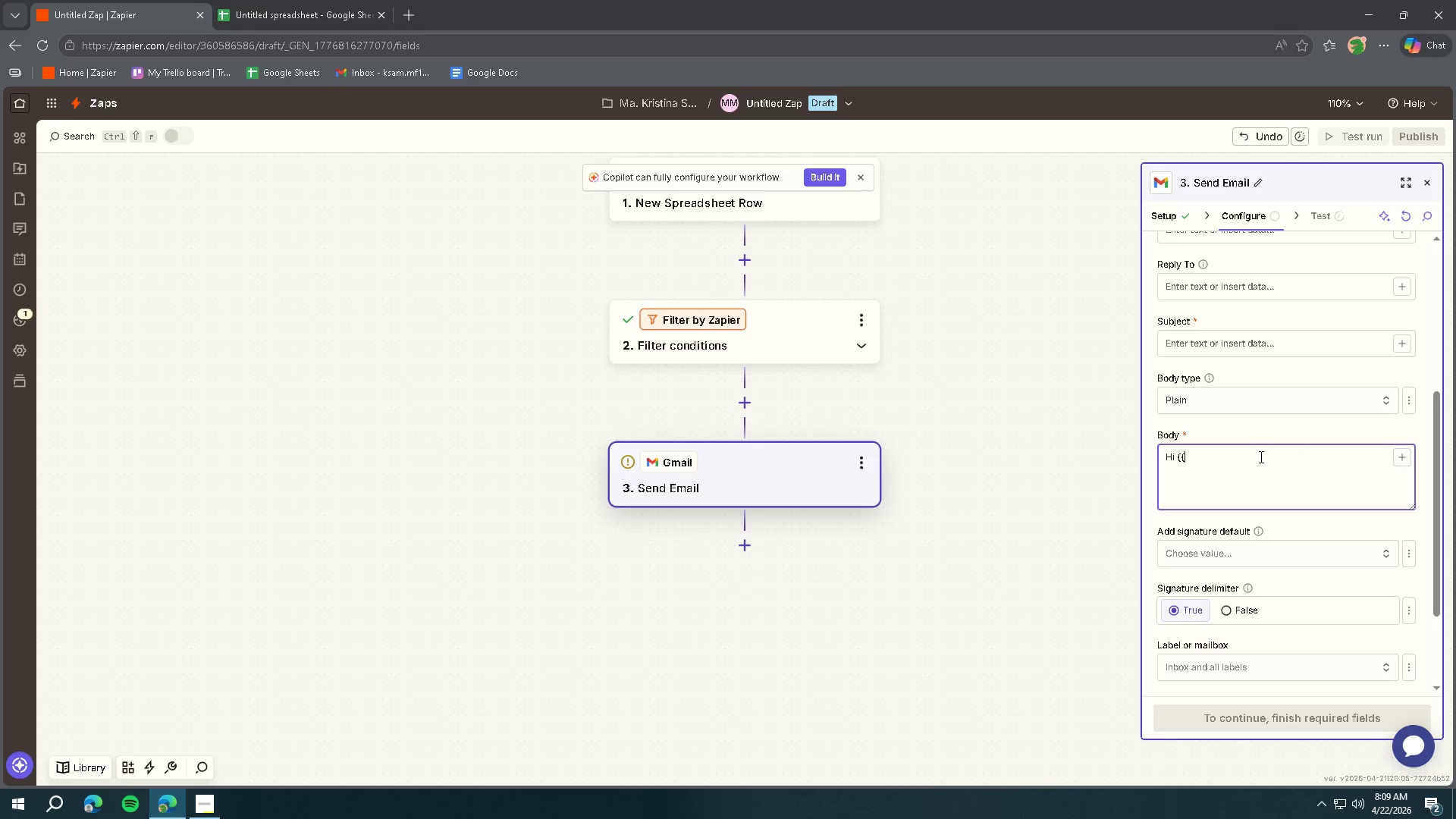 
type({{Name}},)
 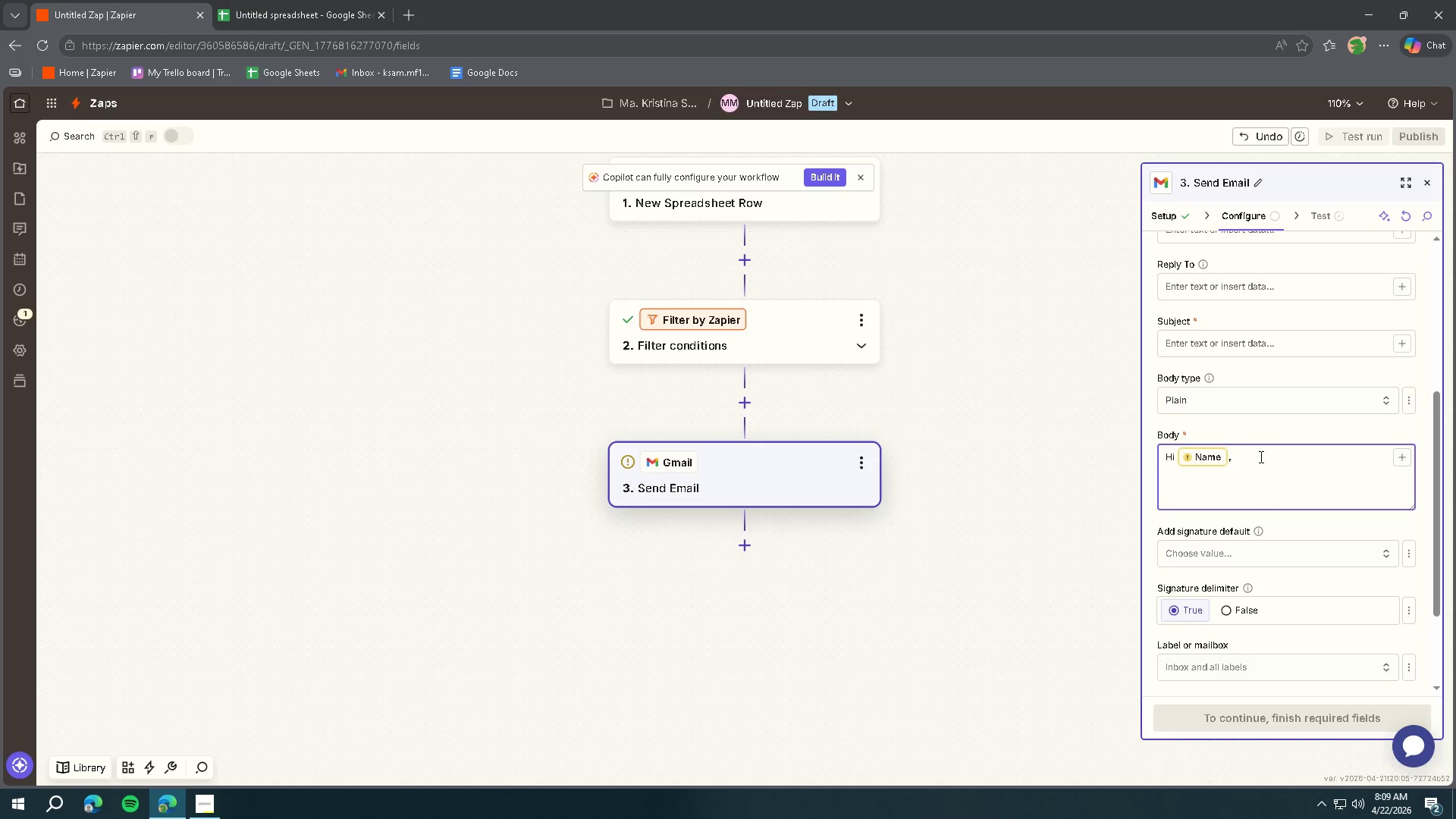 
key(Shift+Enter)
 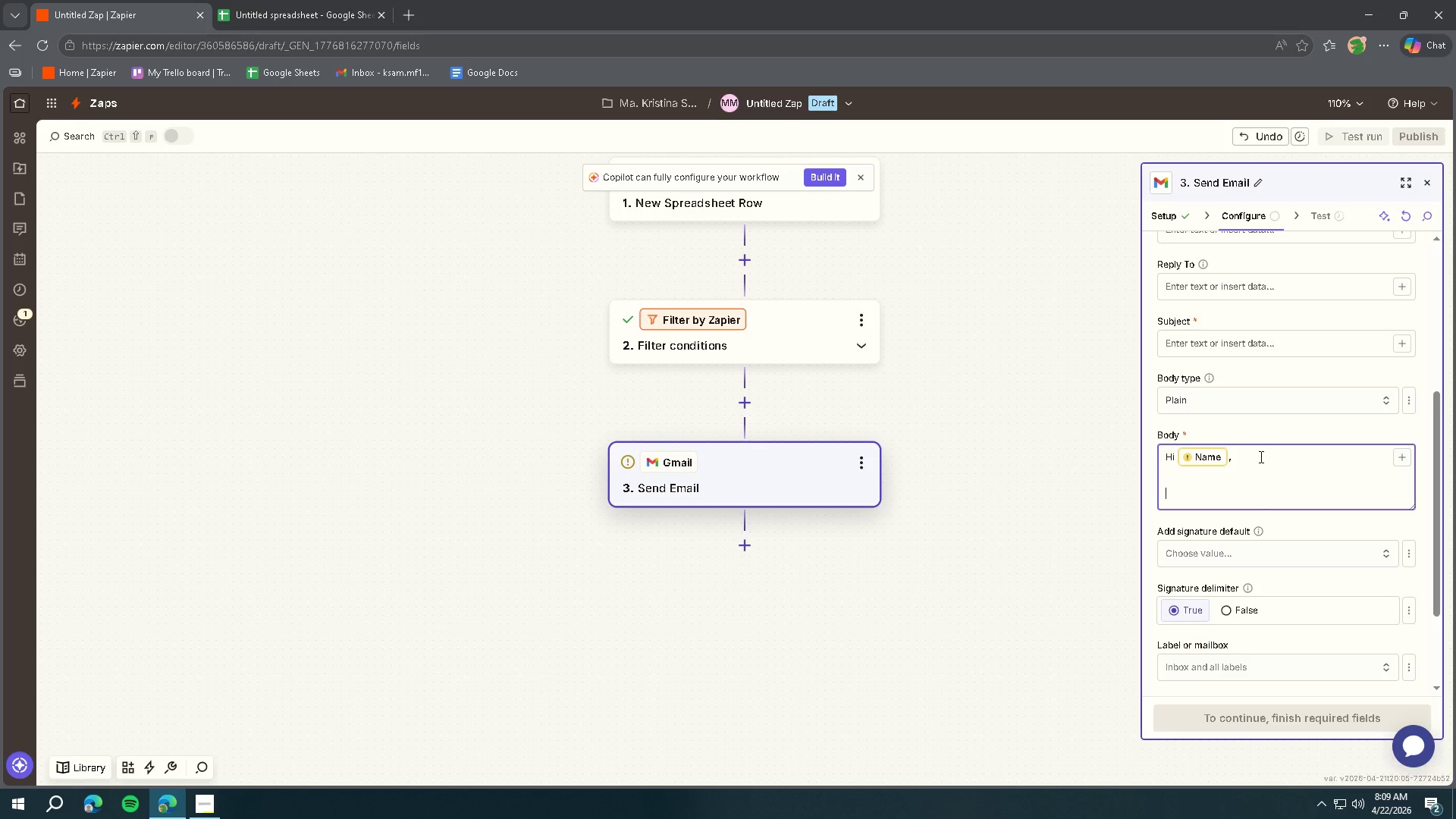 
key(Shift+Enter)
 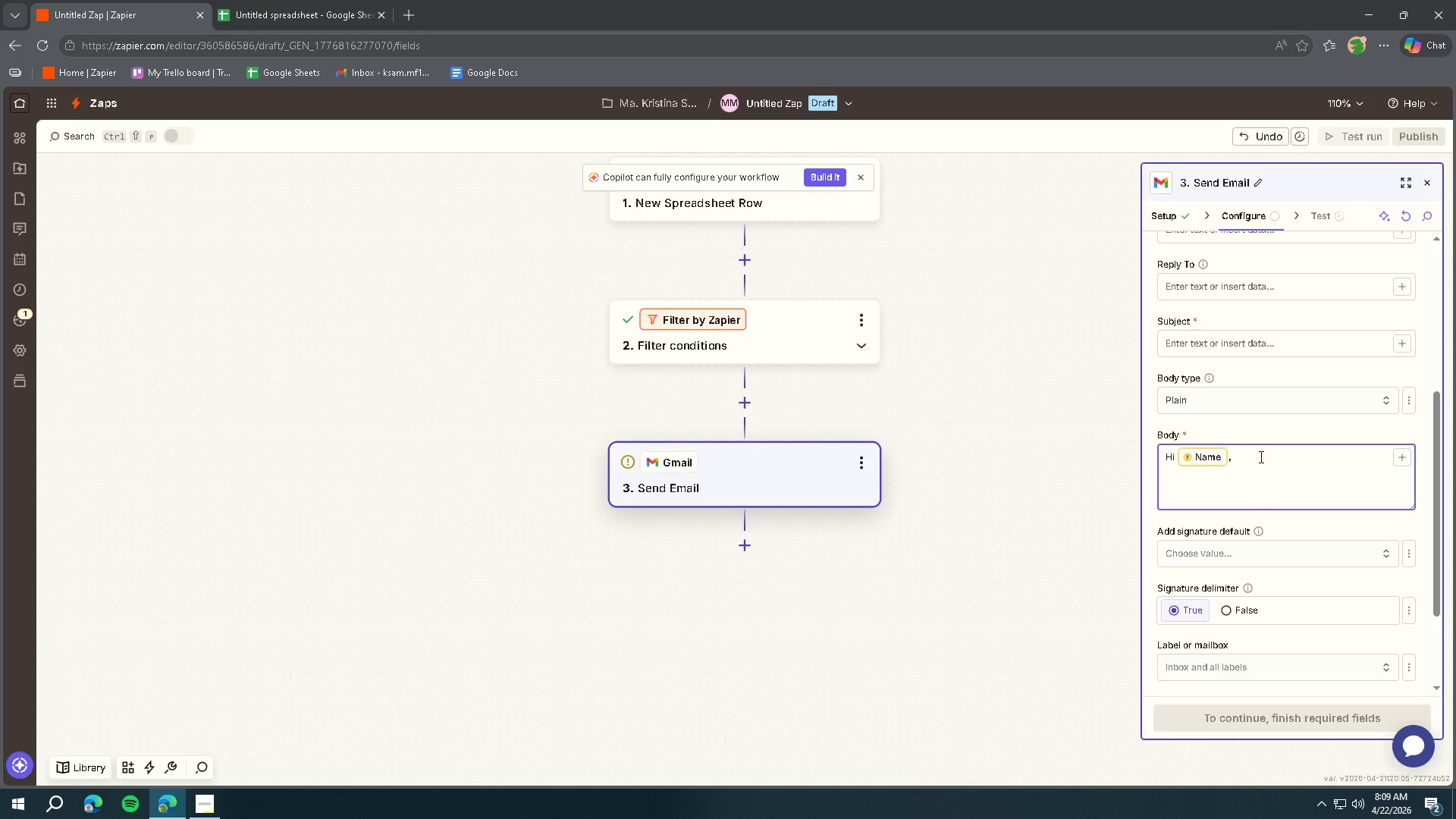 
type(Welcome to v)
key(Backspace)
 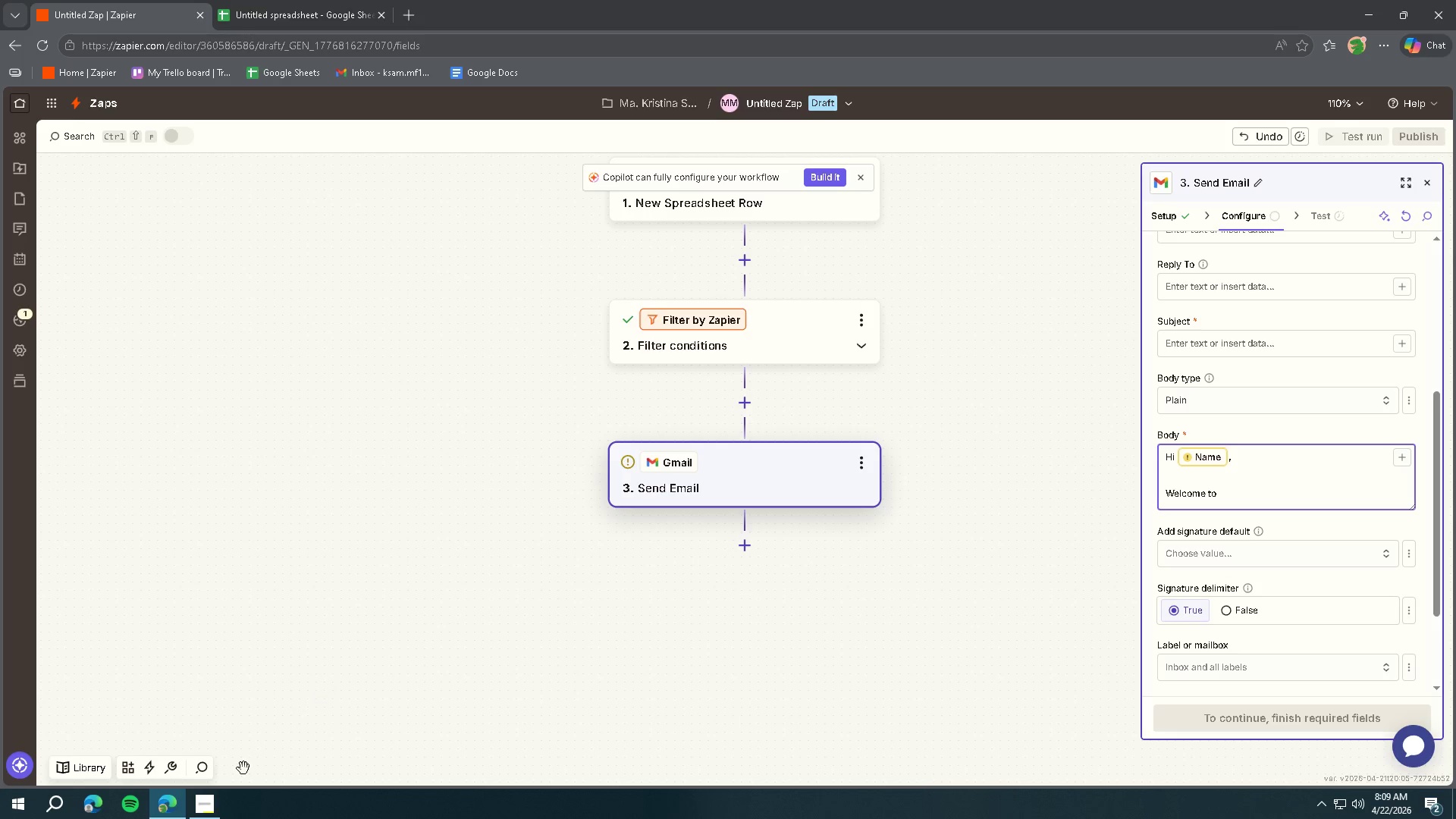 
left_click([222, 798])